 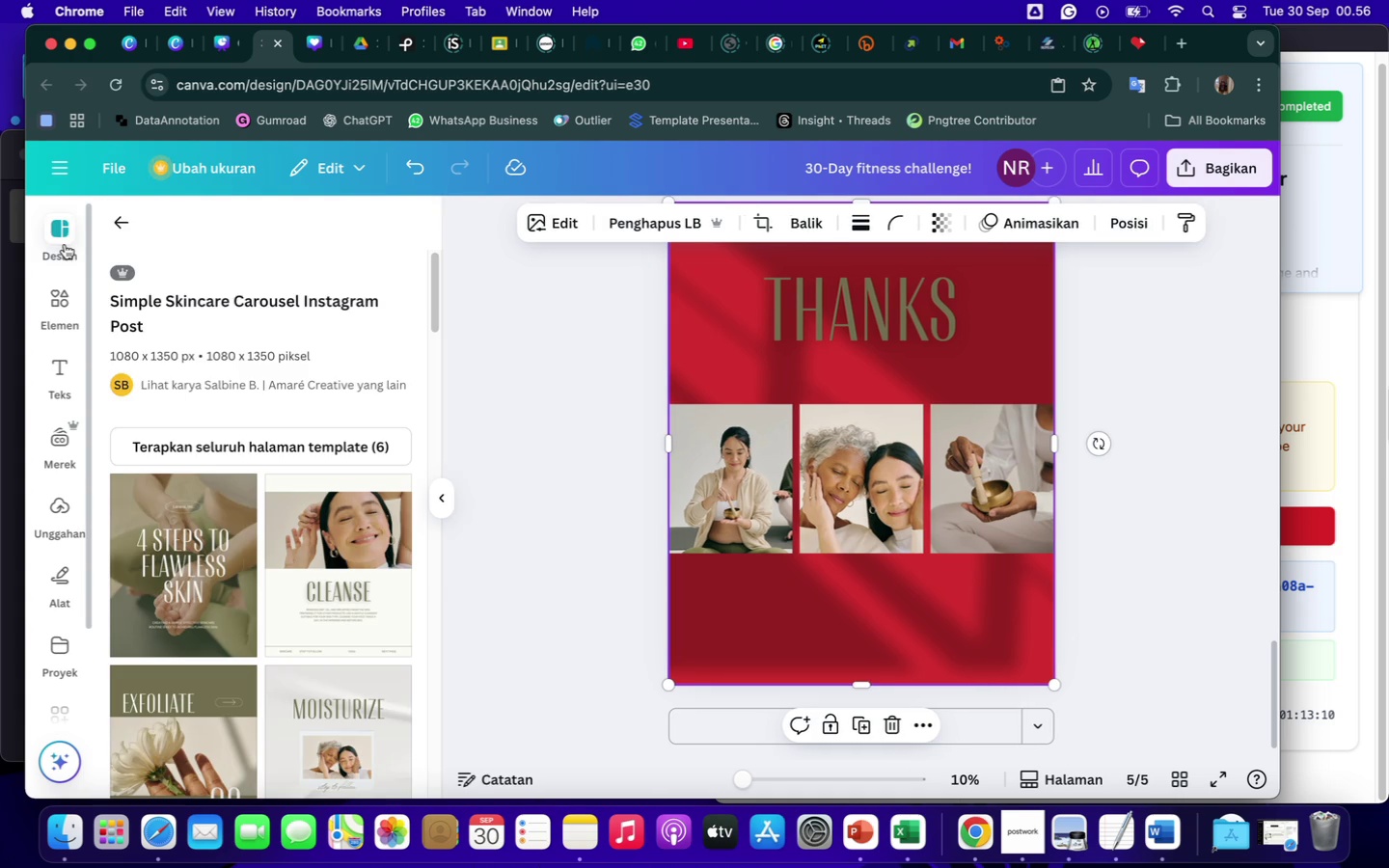 
left_click([65, 305])
 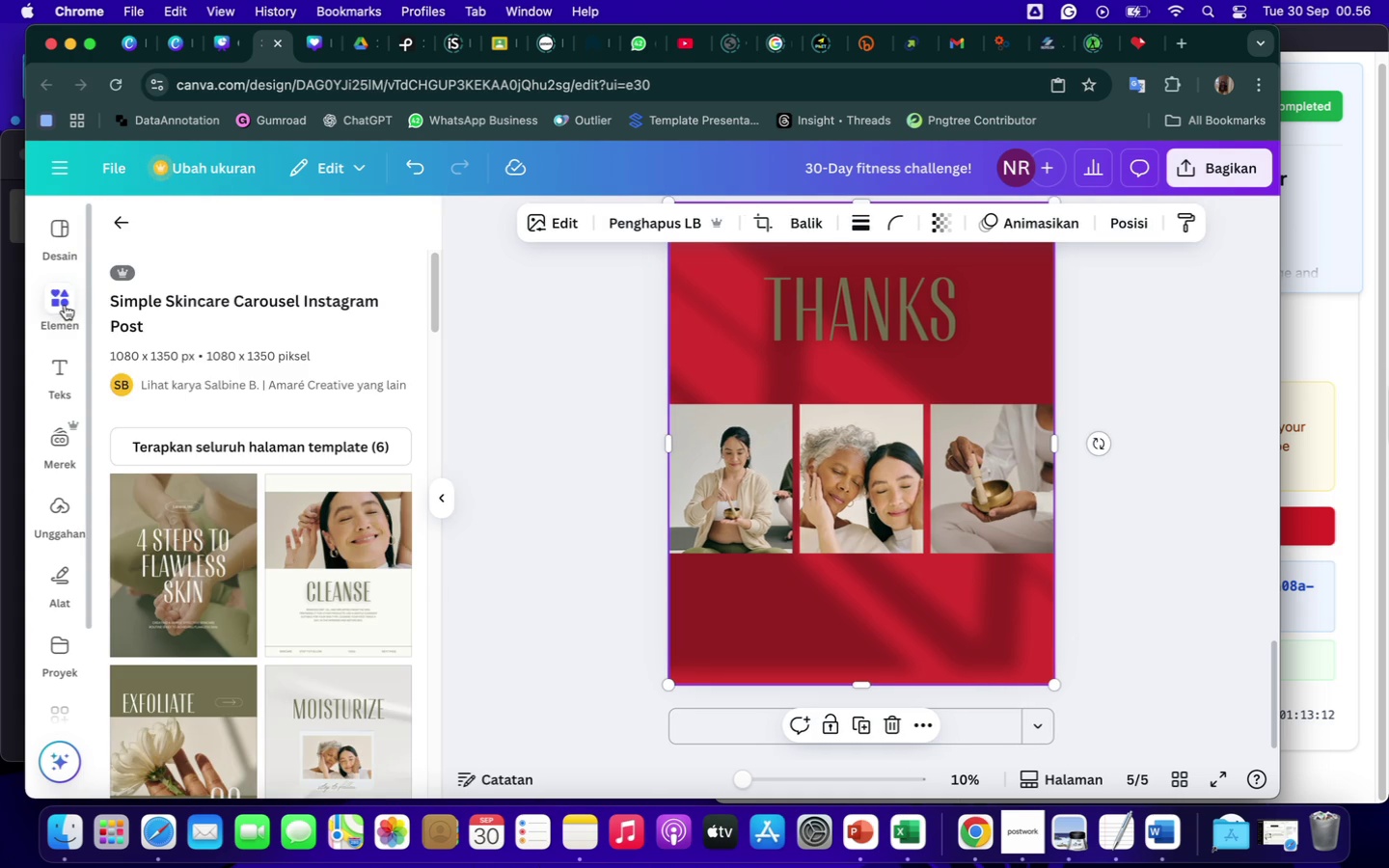 
mouse_move([192, 242])
 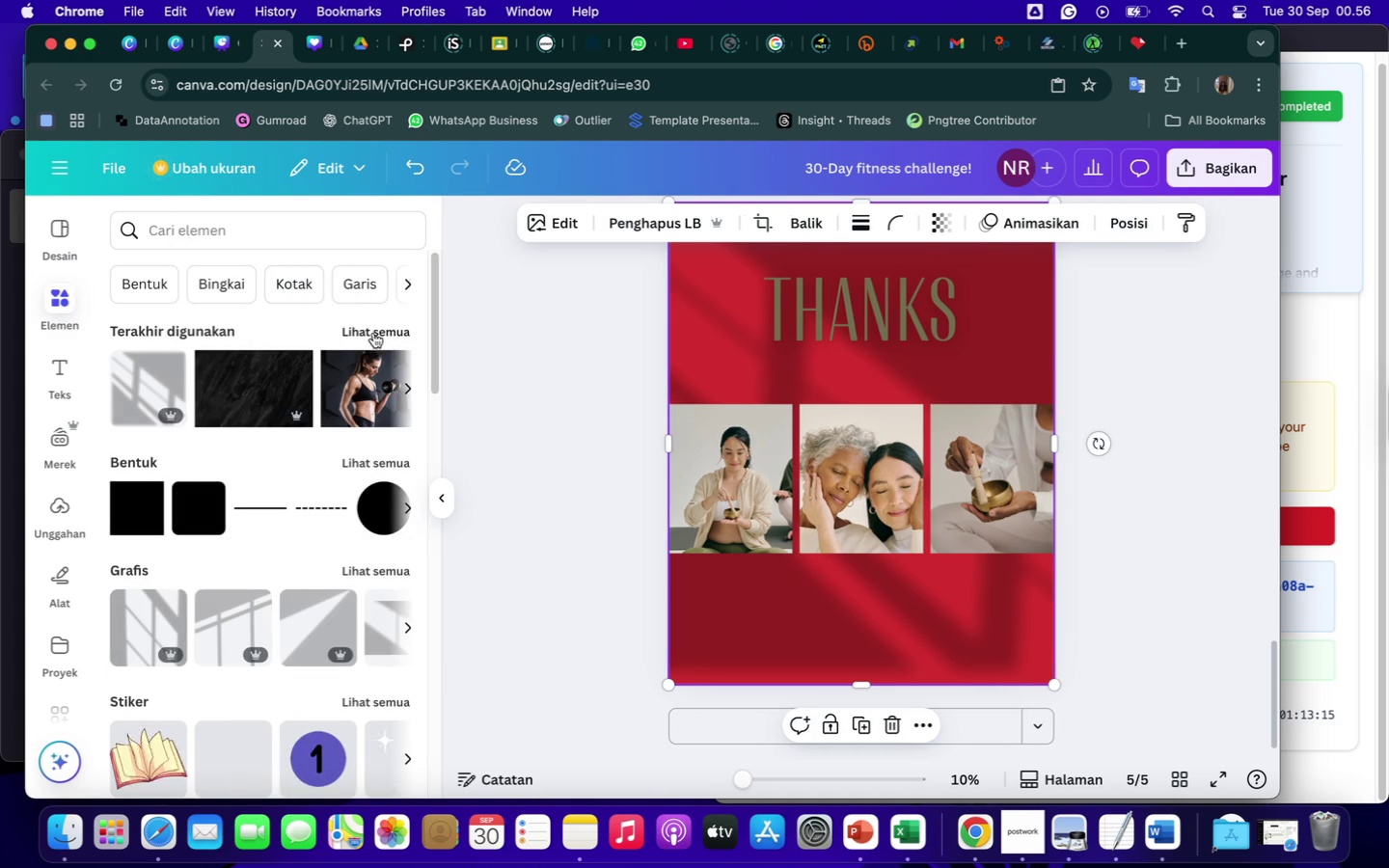 
left_click([371, 330])
 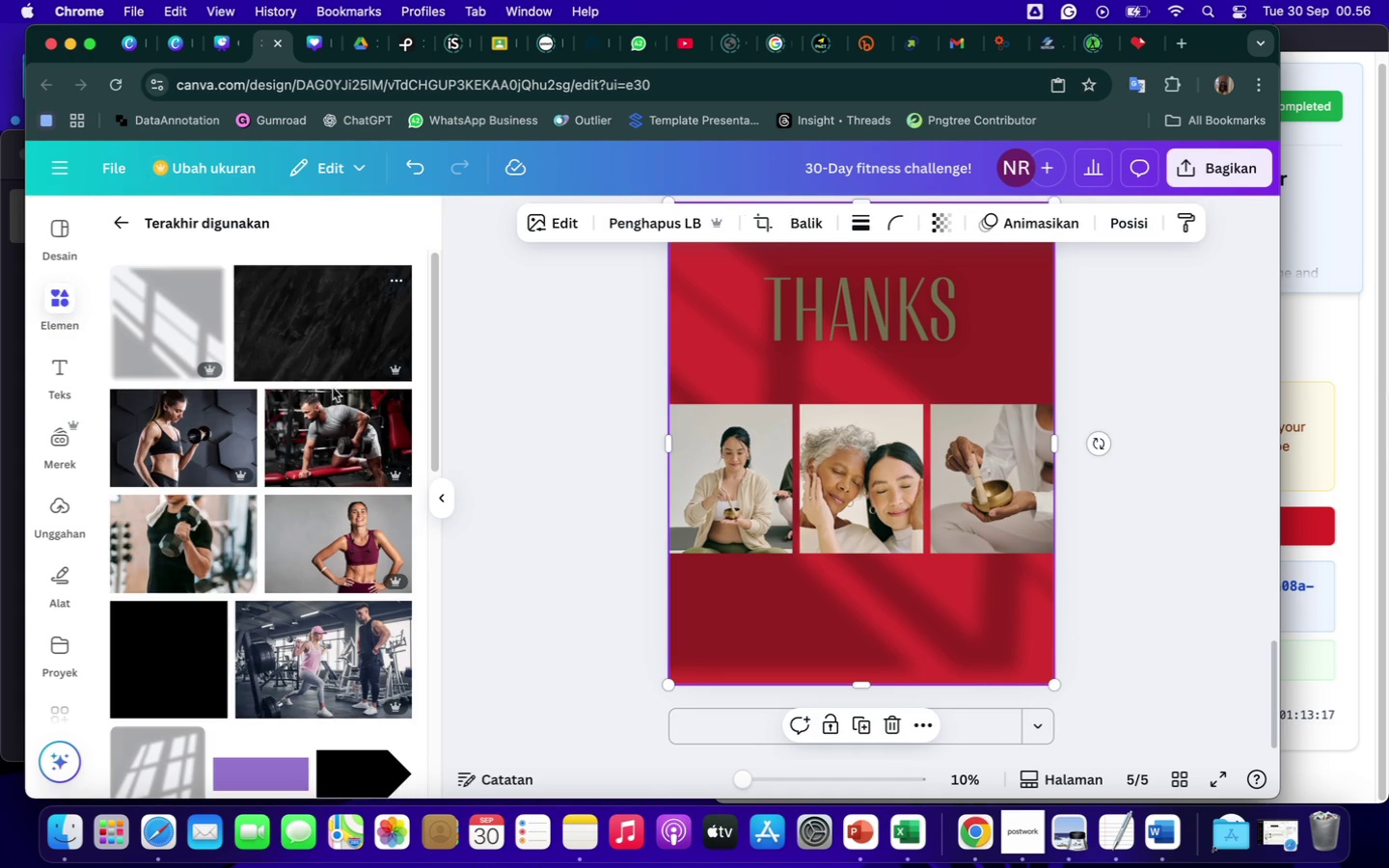 
scroll: coordinate [328, 572], scroll_direction: down, amount: 70.0
 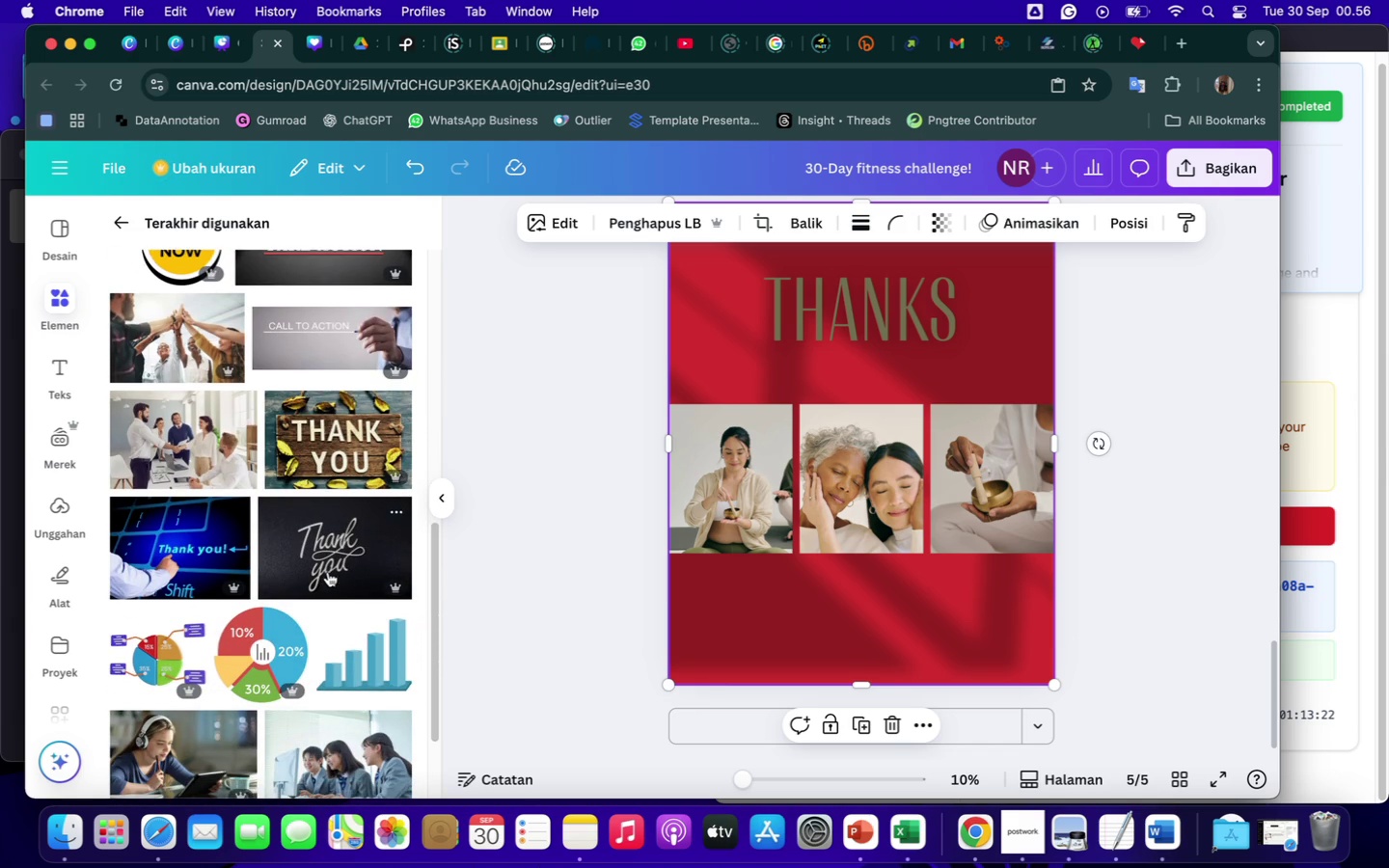 
scroll: coordinate [328, 572], scroll_direction: up, amount: 125.0
 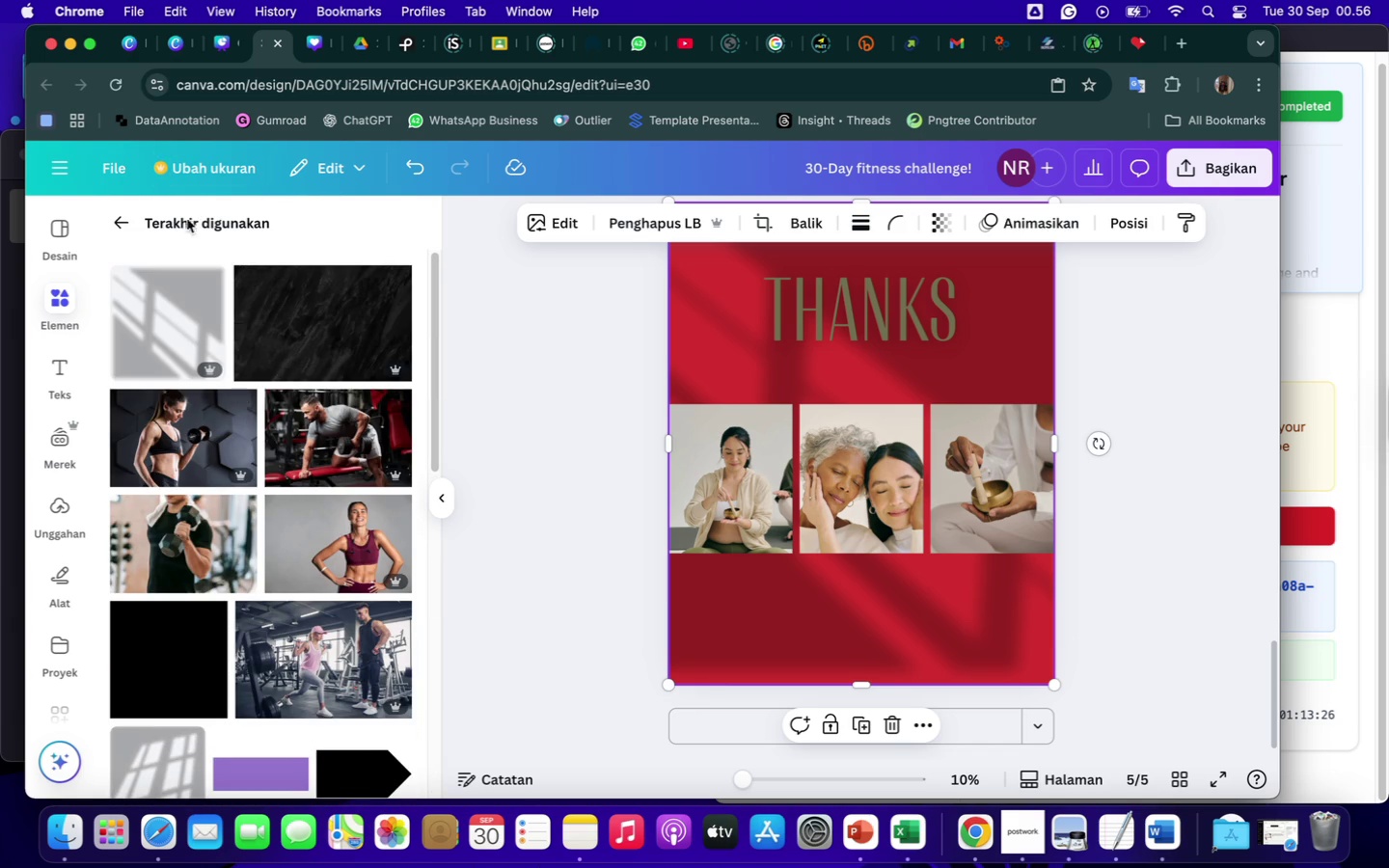 
left_click([121, 217])
 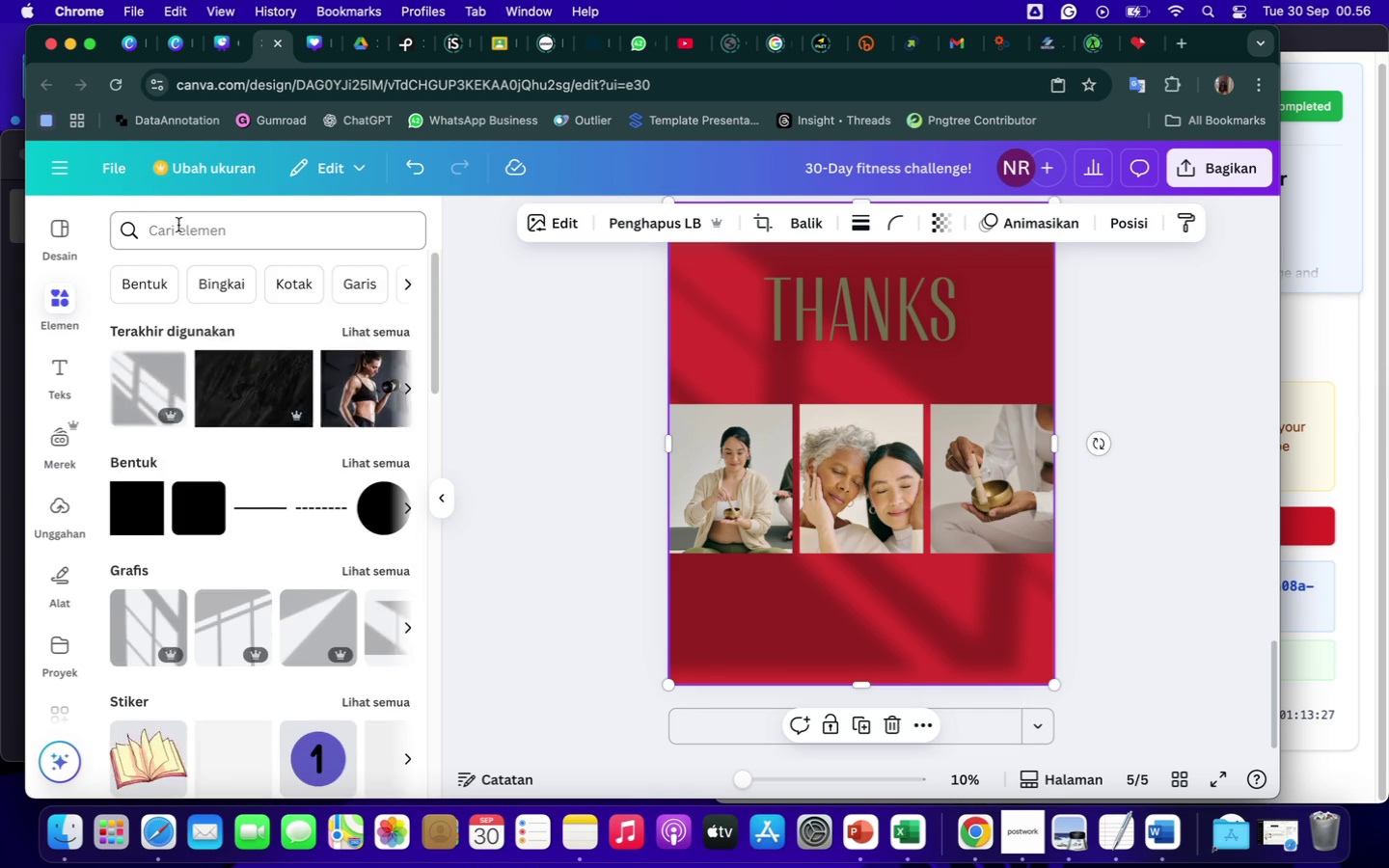 
left_click([178, 228])
 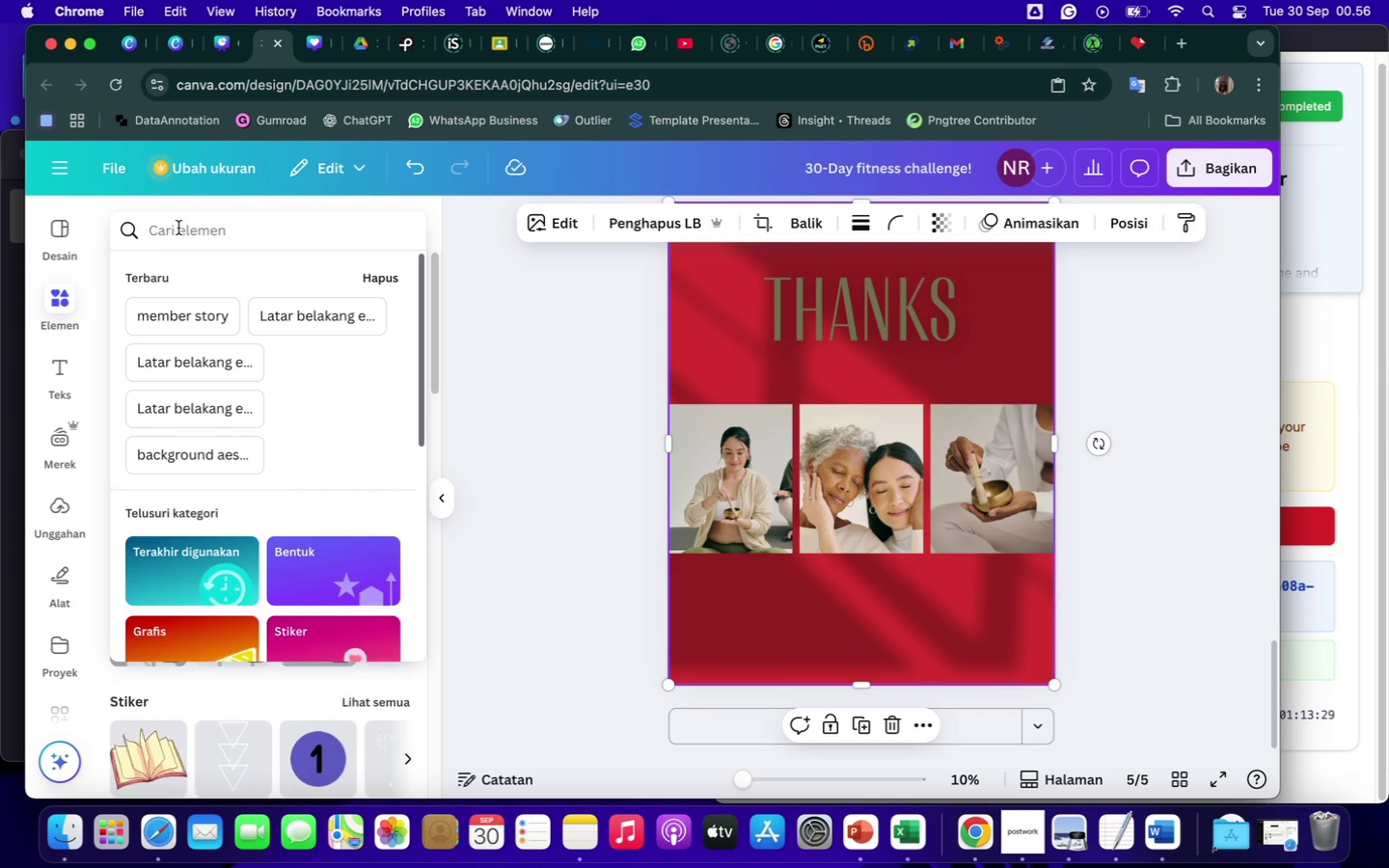 
type(workout)
 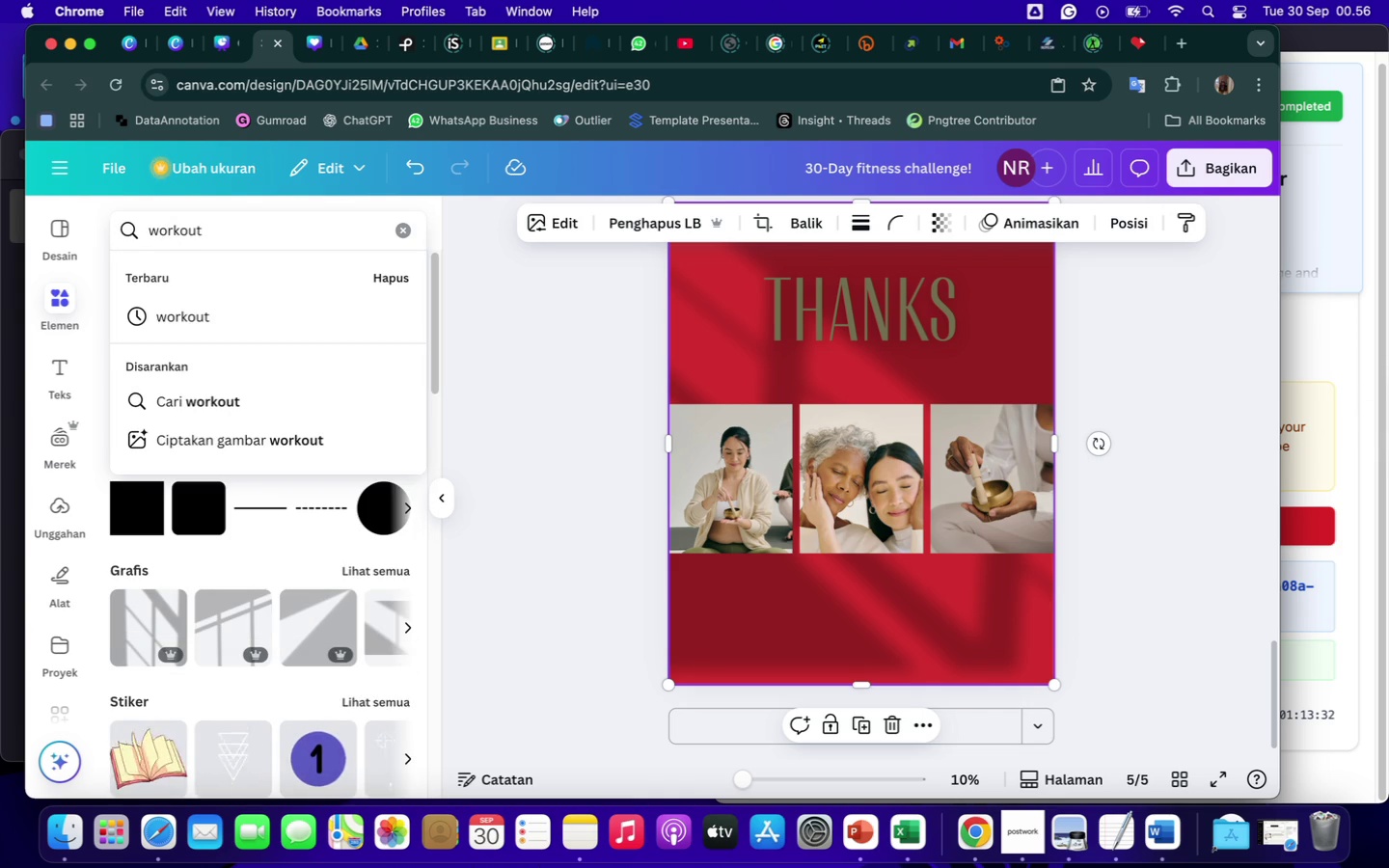 
key(Enter)
 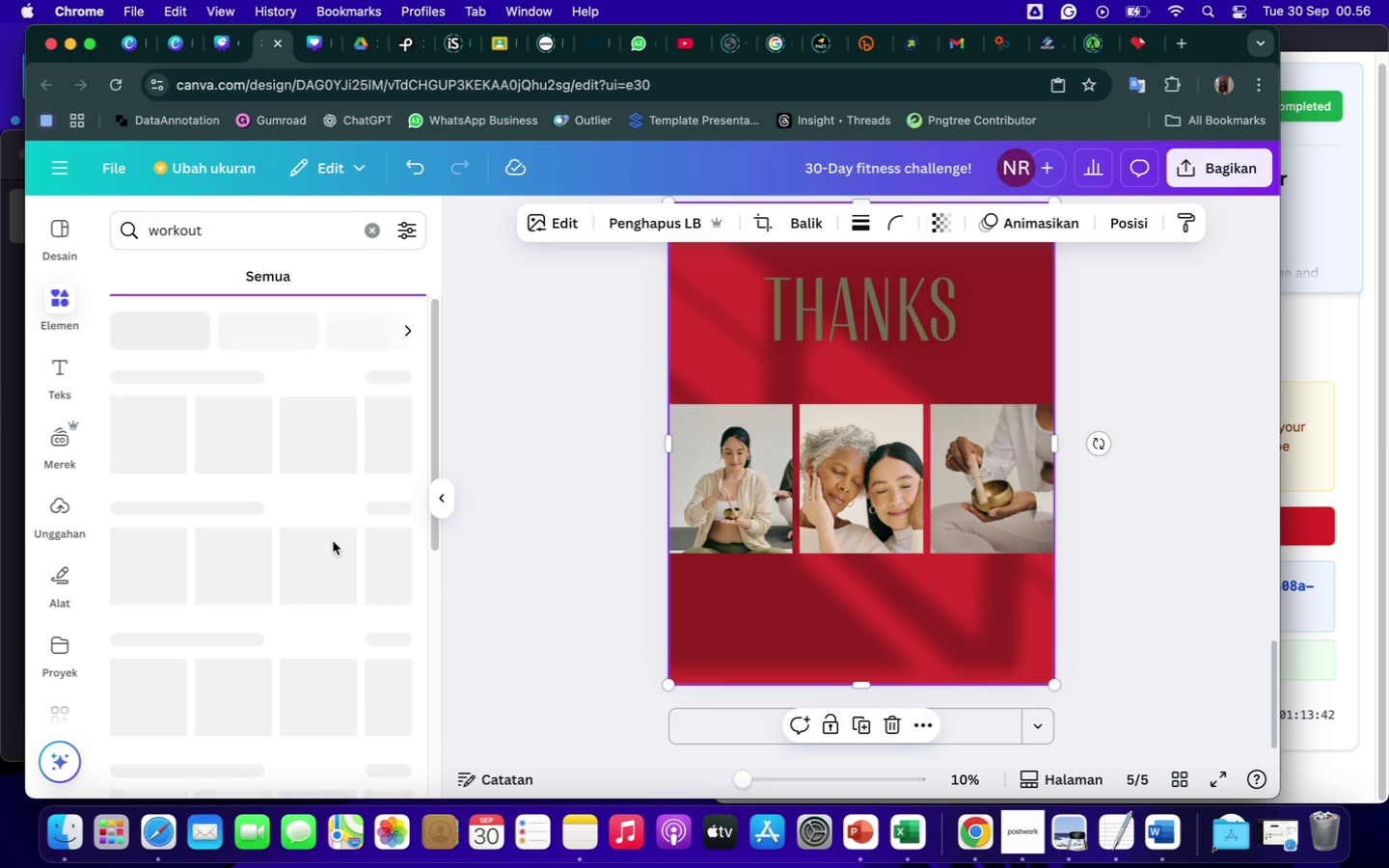 
wait(14.01)
 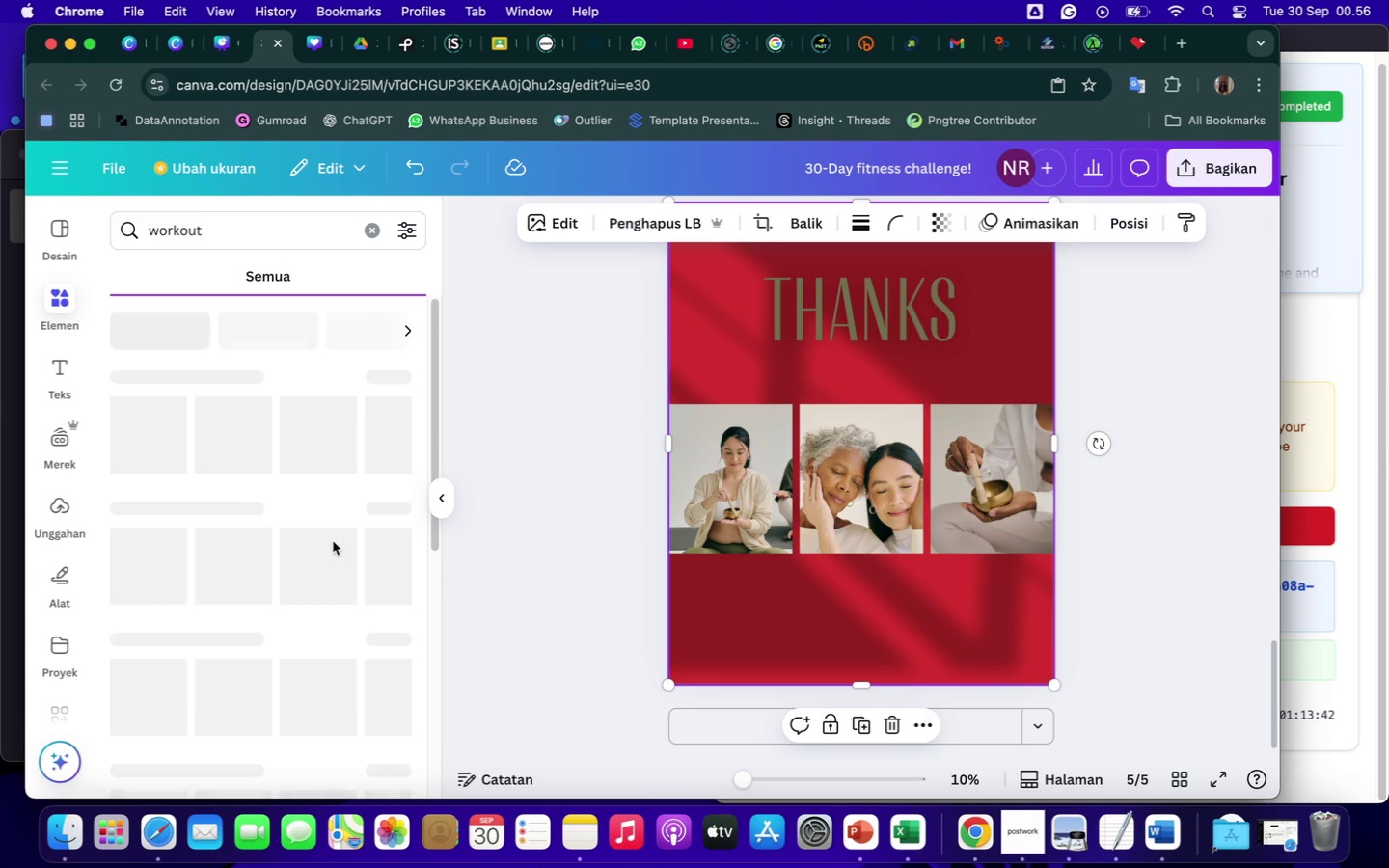 
scroll: coordinate [915, 495], scroll_direction: up, amount: 160.0
 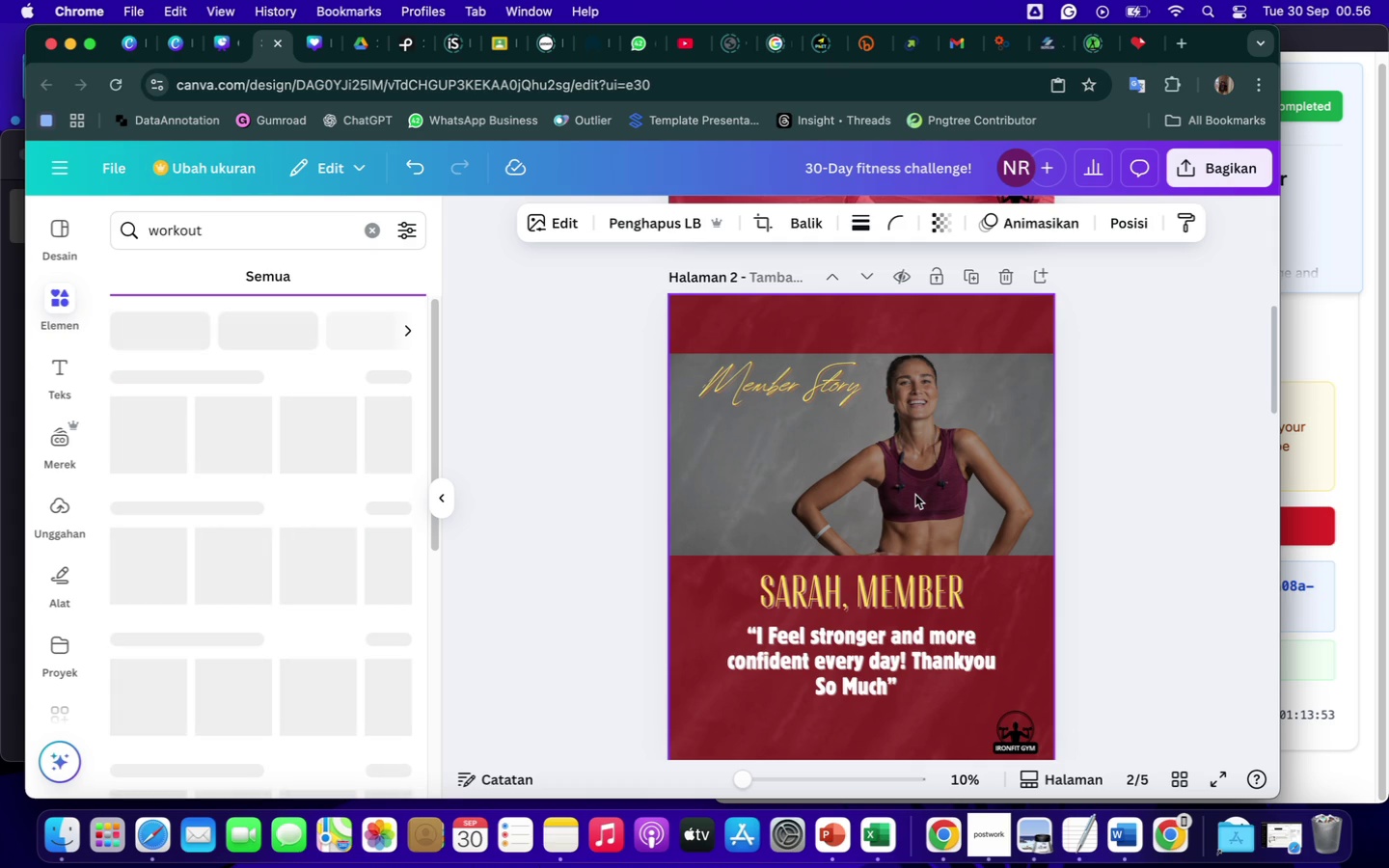 
left_click([834, 381])
 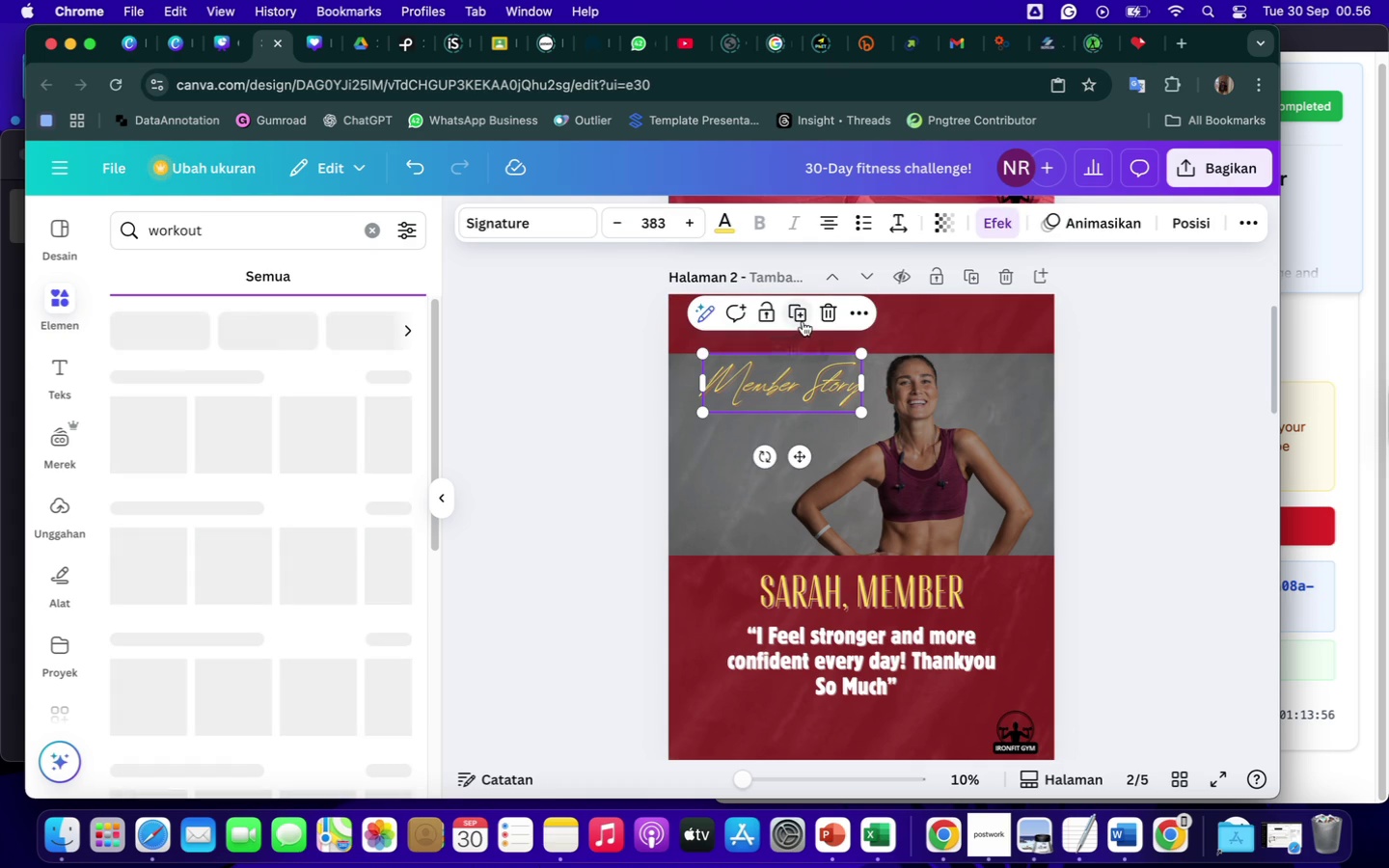 
left_click([803, 319])